 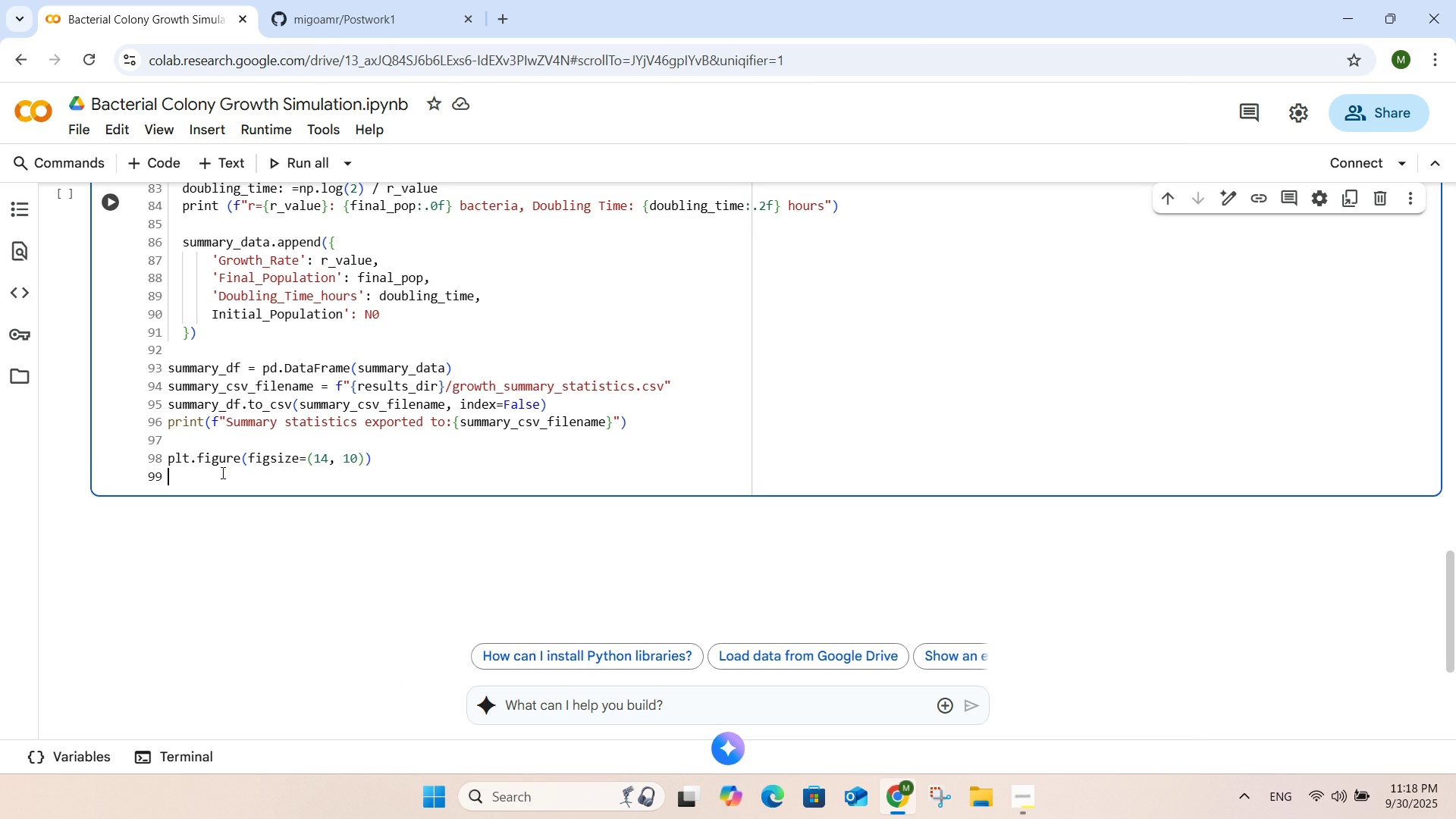 
key(Enter)
 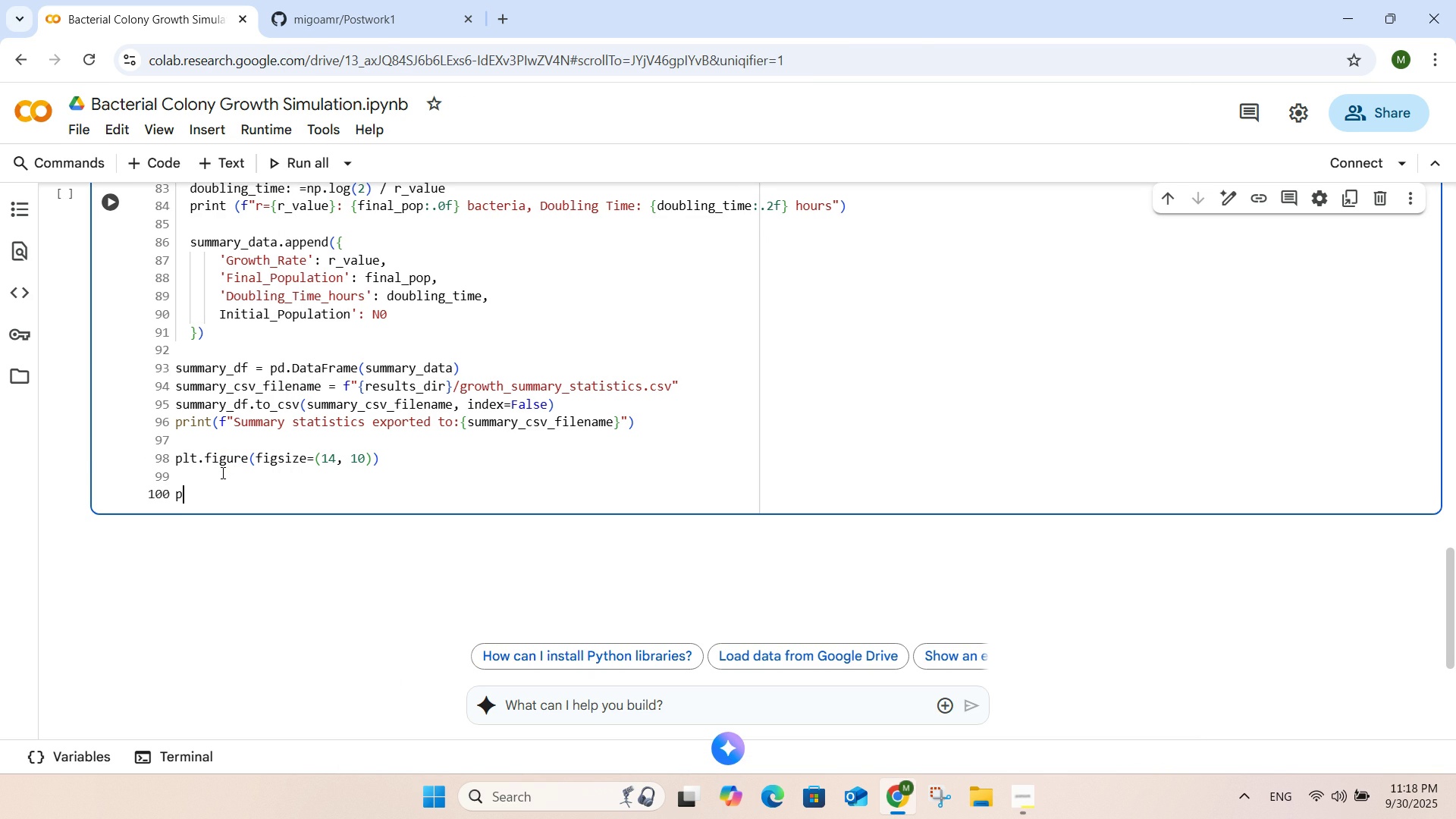 
type(plt.)
 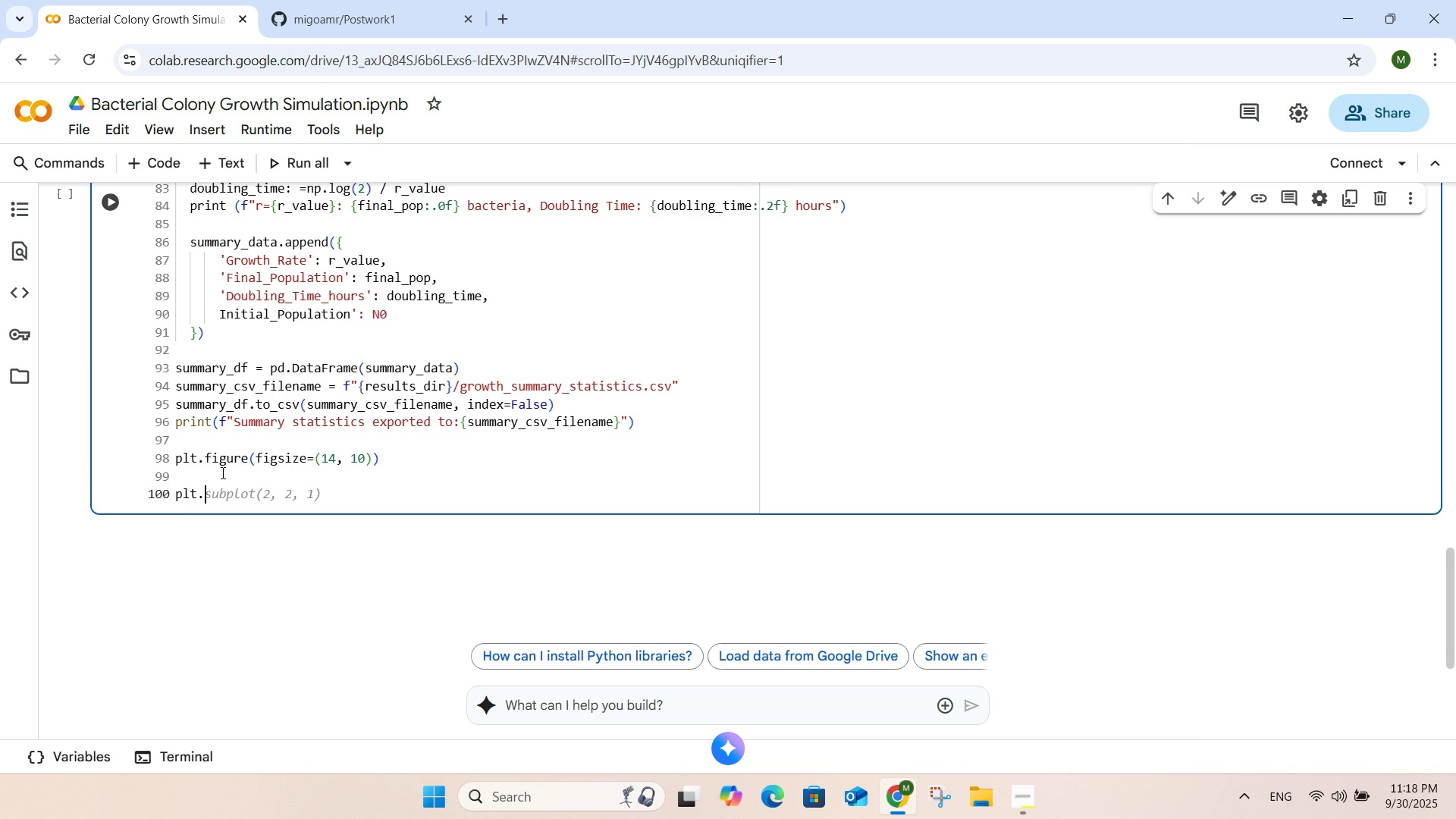 
key(Tab)
 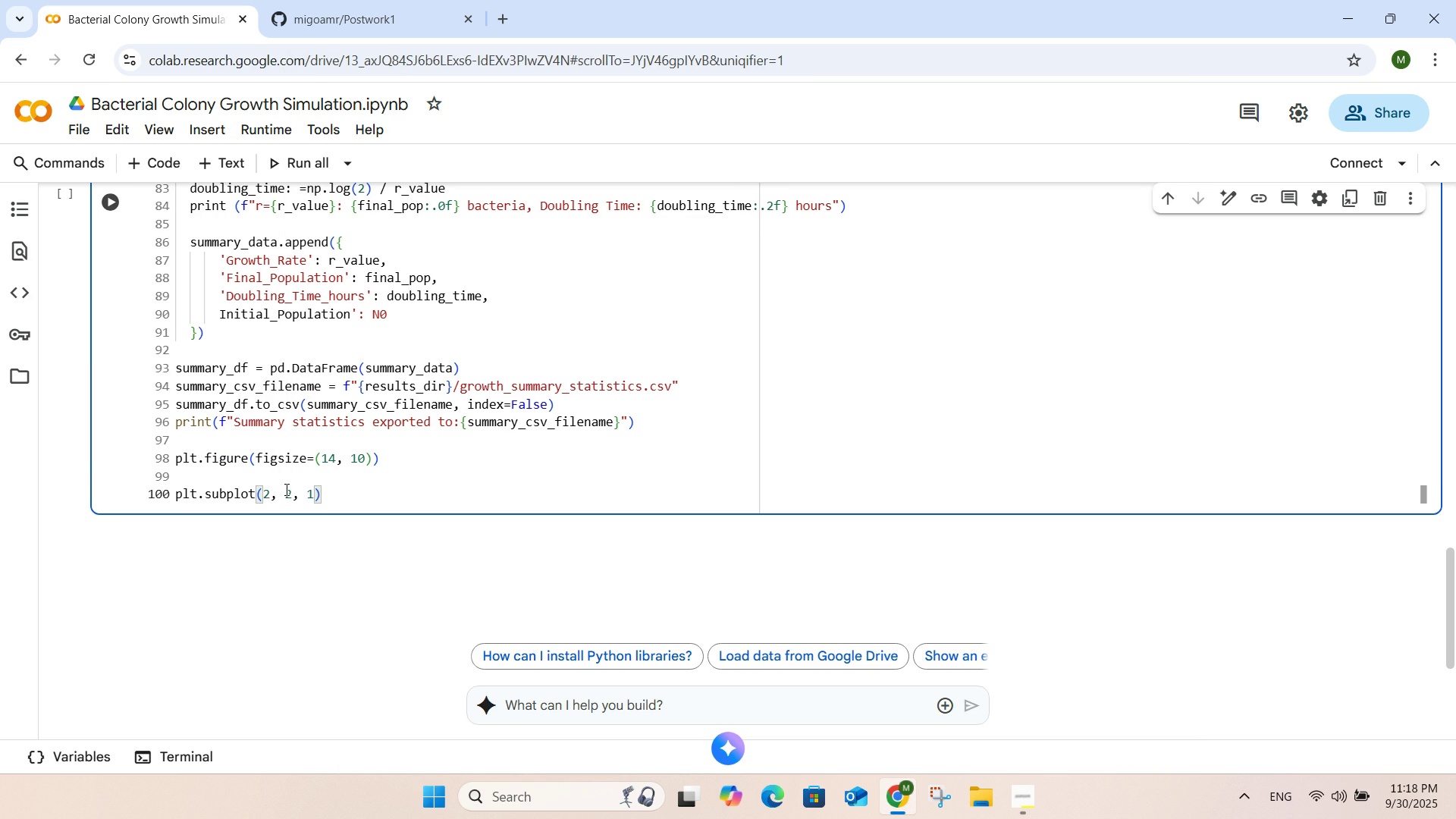 
left_click([294, 491])
 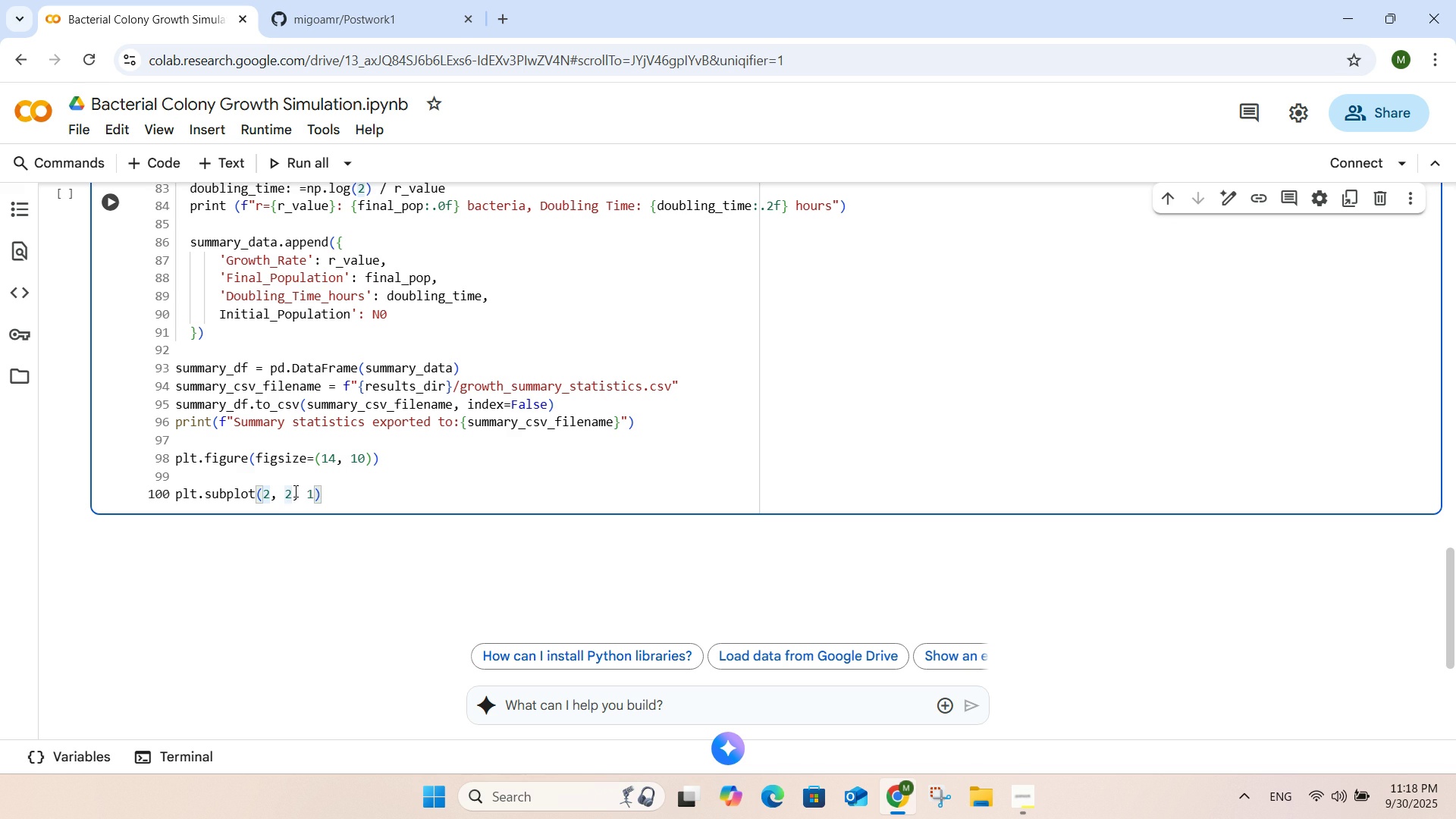 
key(Backspace)
 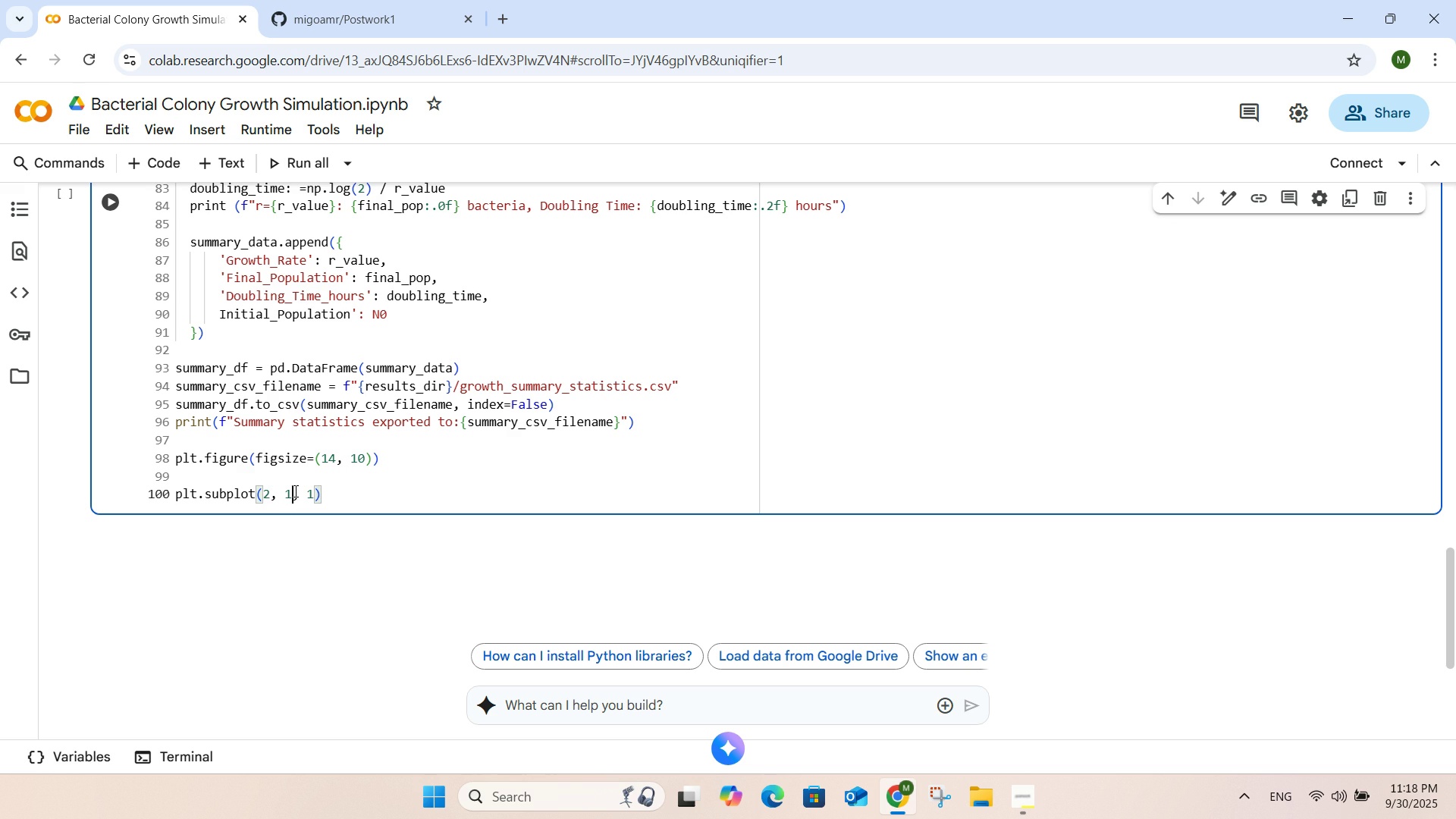 
key(Numpad1)
 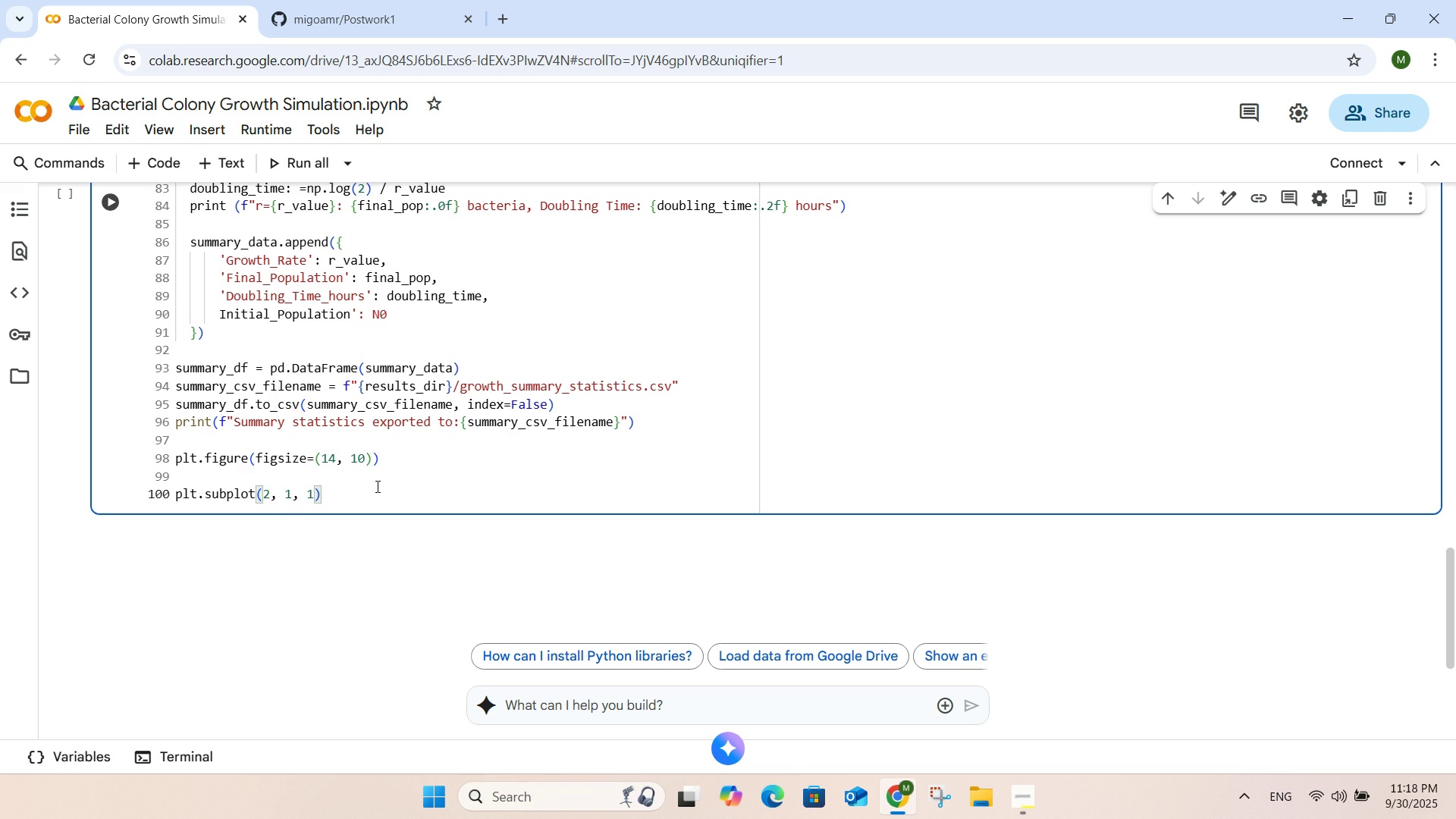 
left_click([372, 490])
 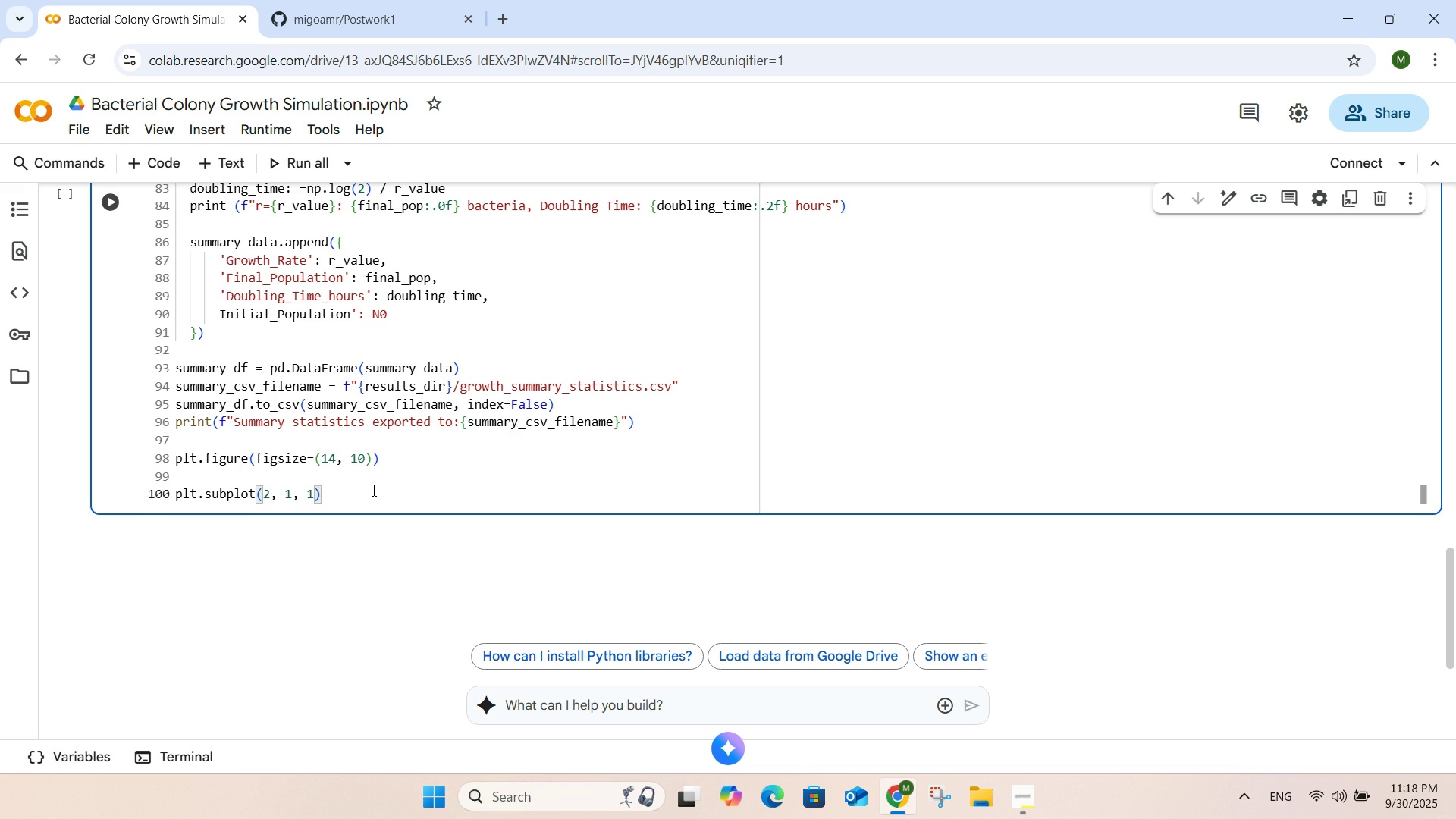 
key(Enter)
 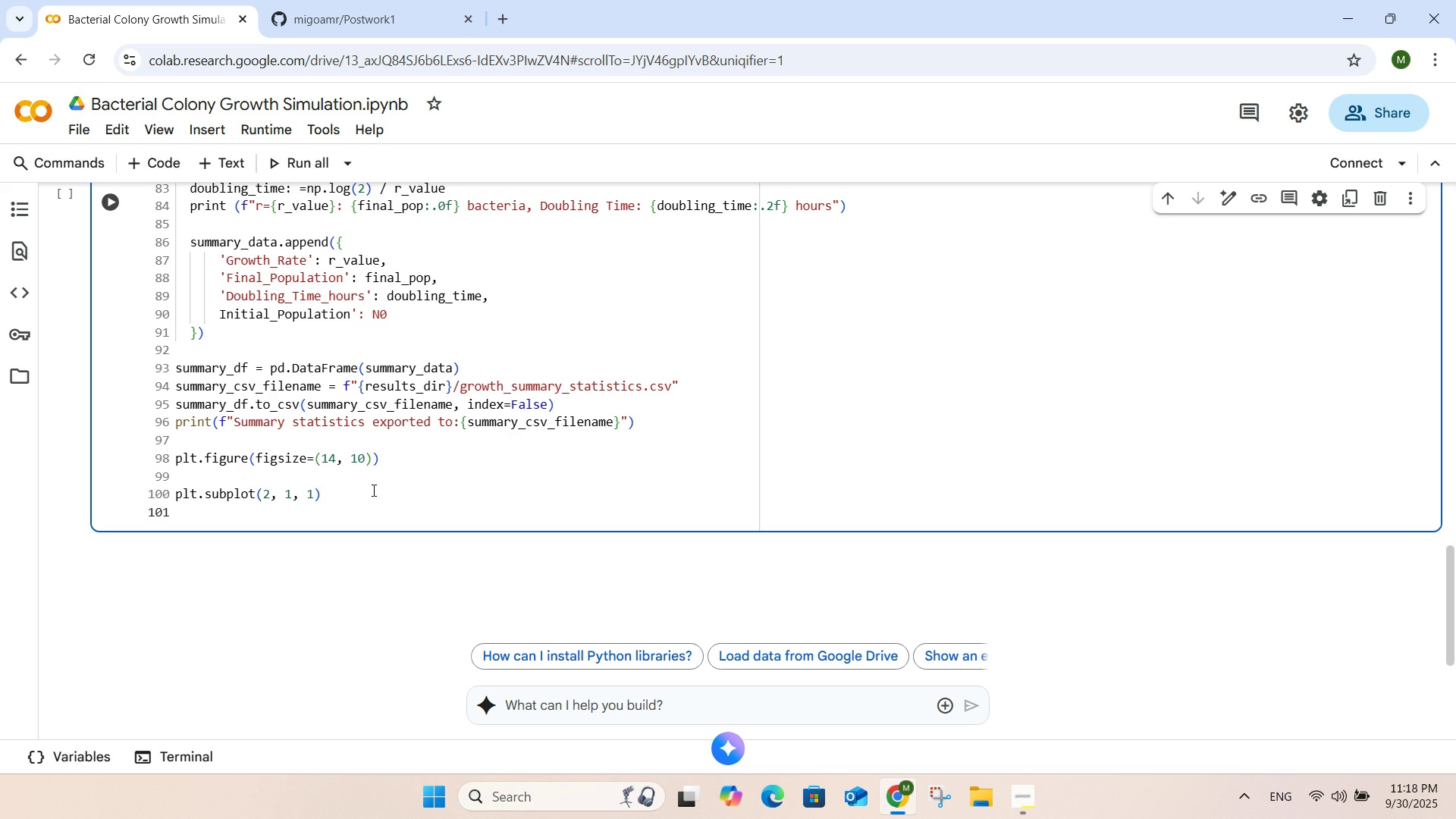 
type(for)
key(Tab)
 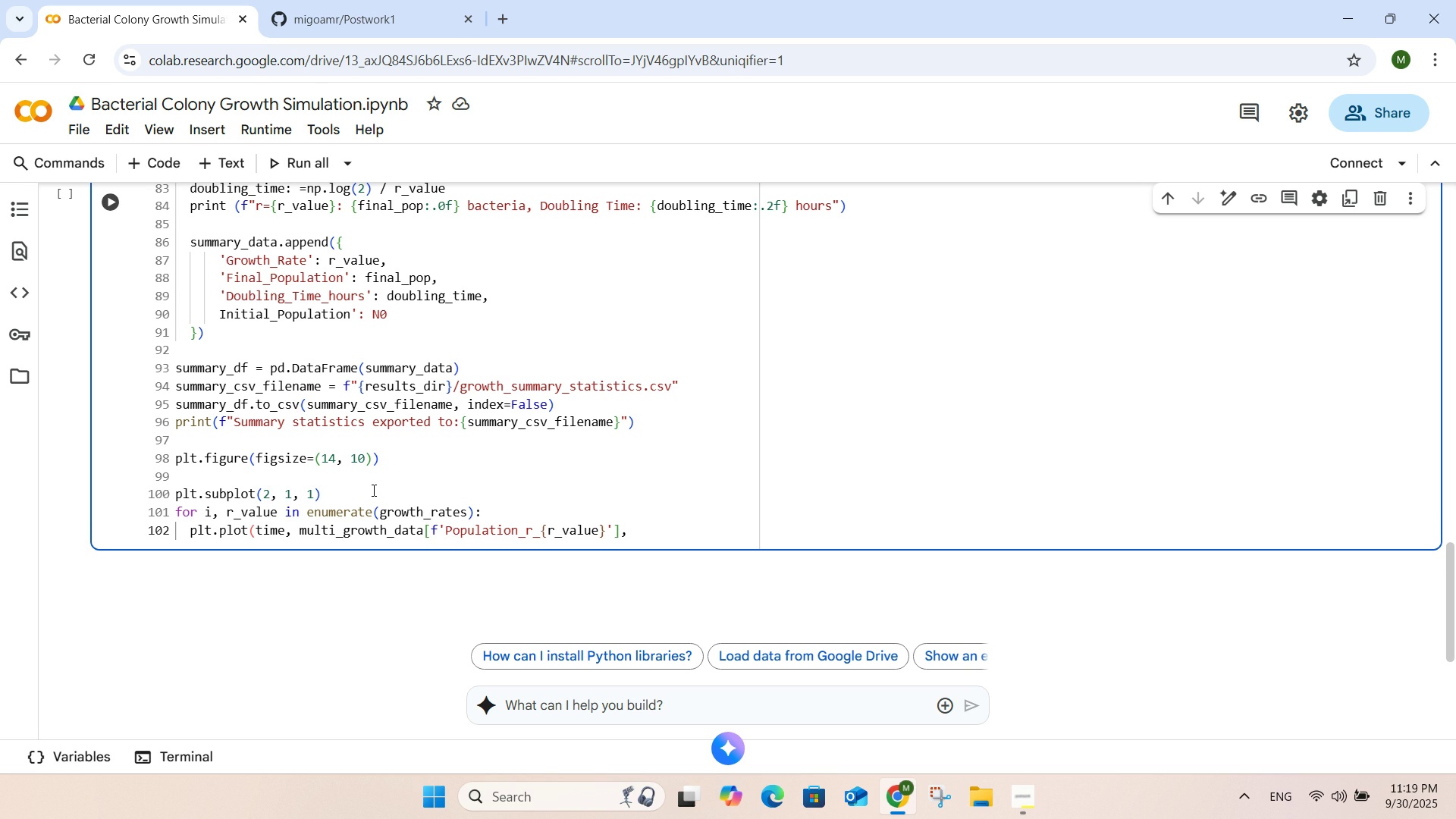 
wait(9.09)
 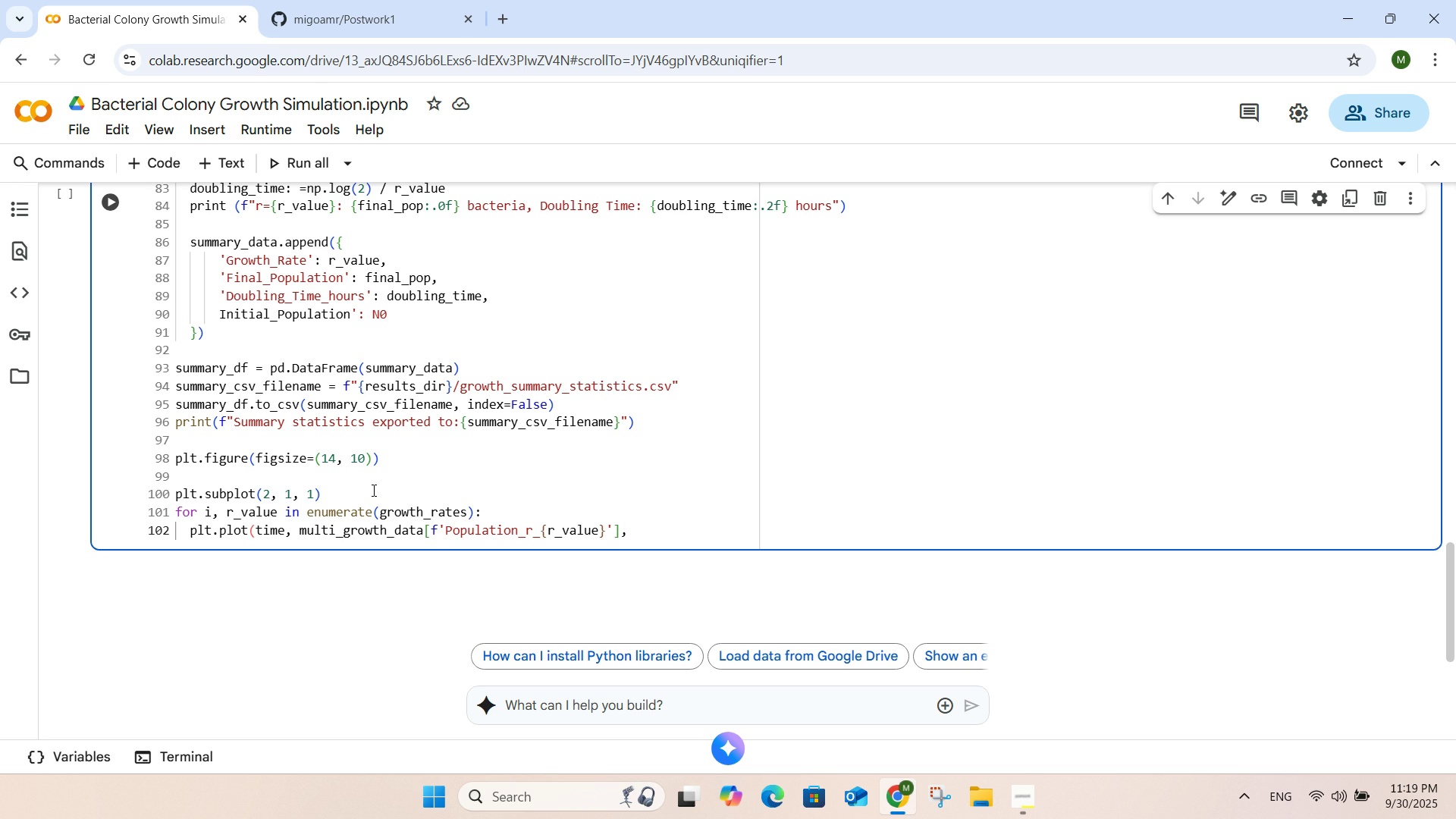 
left_click([508, 504])
 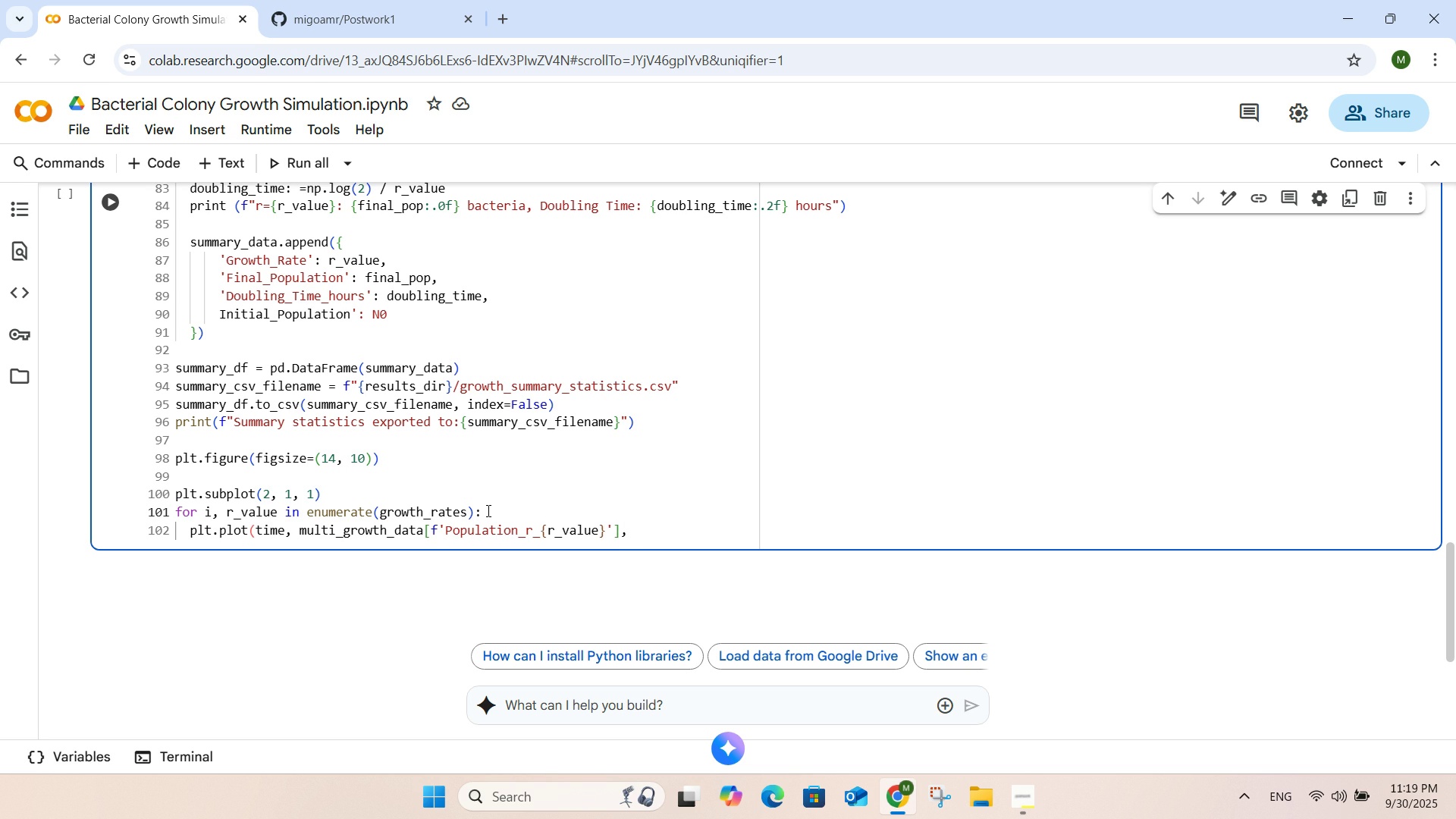 
wait(6.04)
 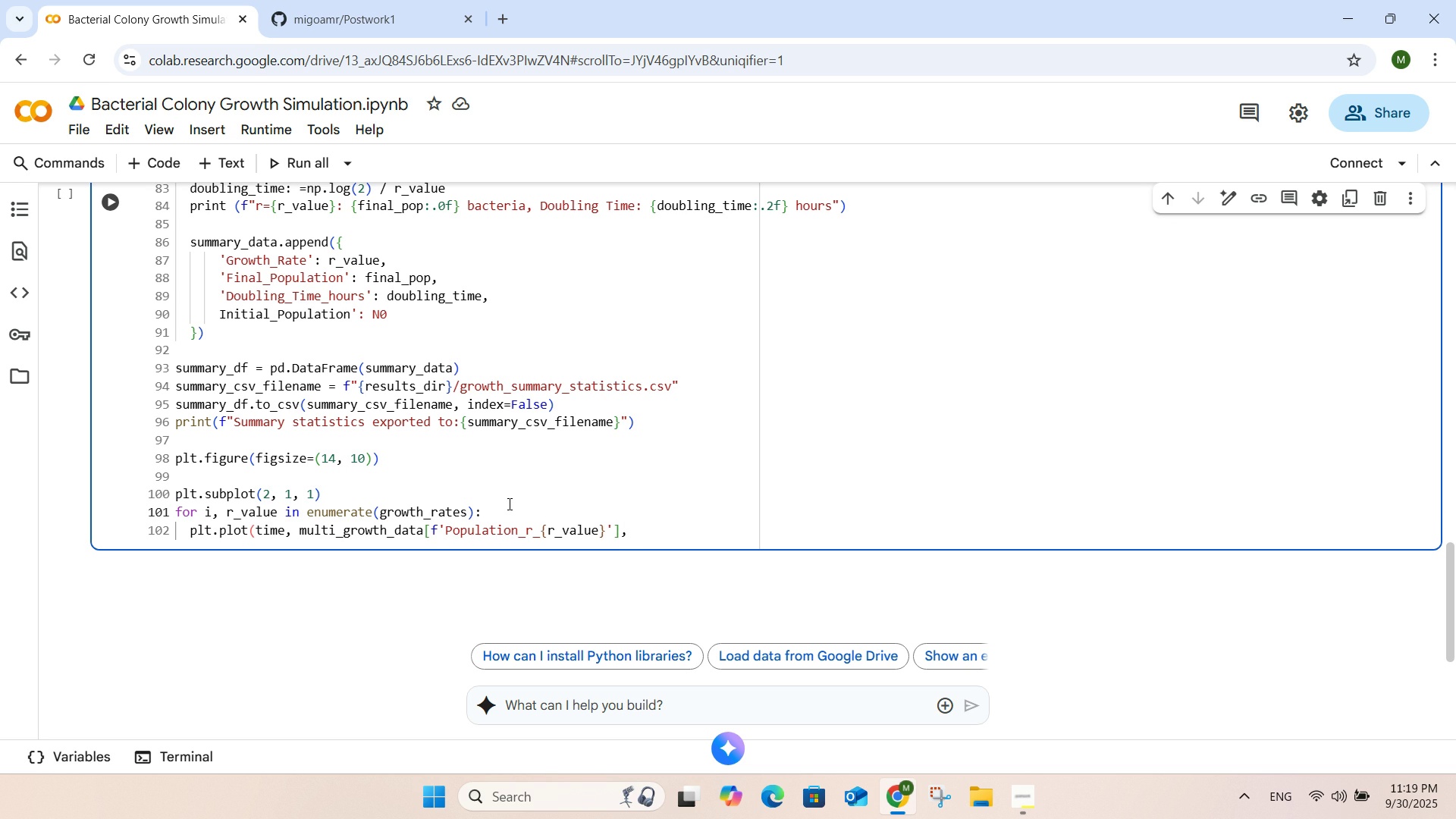 
key(Enter)
 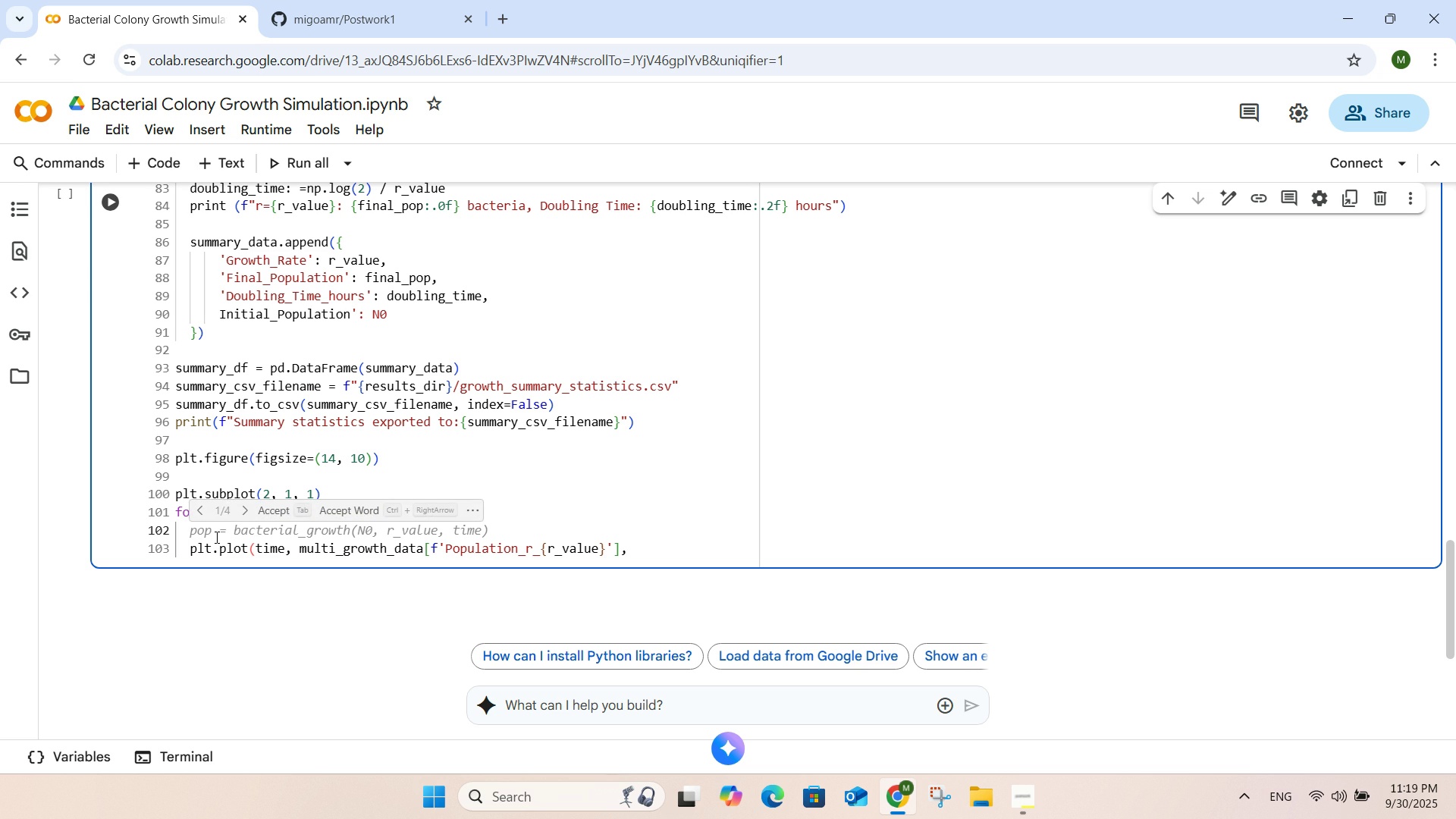 
key(Tab)
 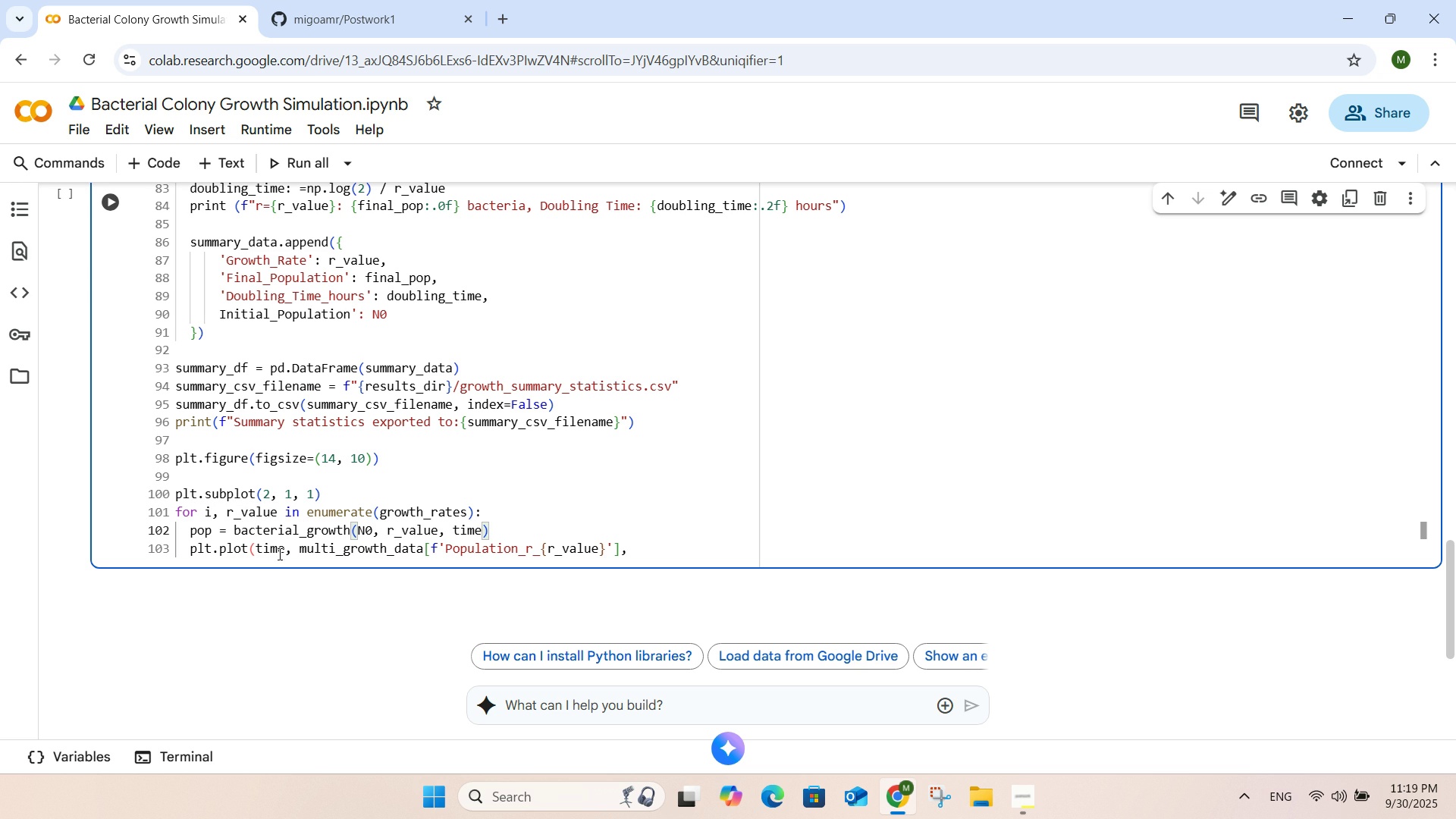 
wait(5.52)
 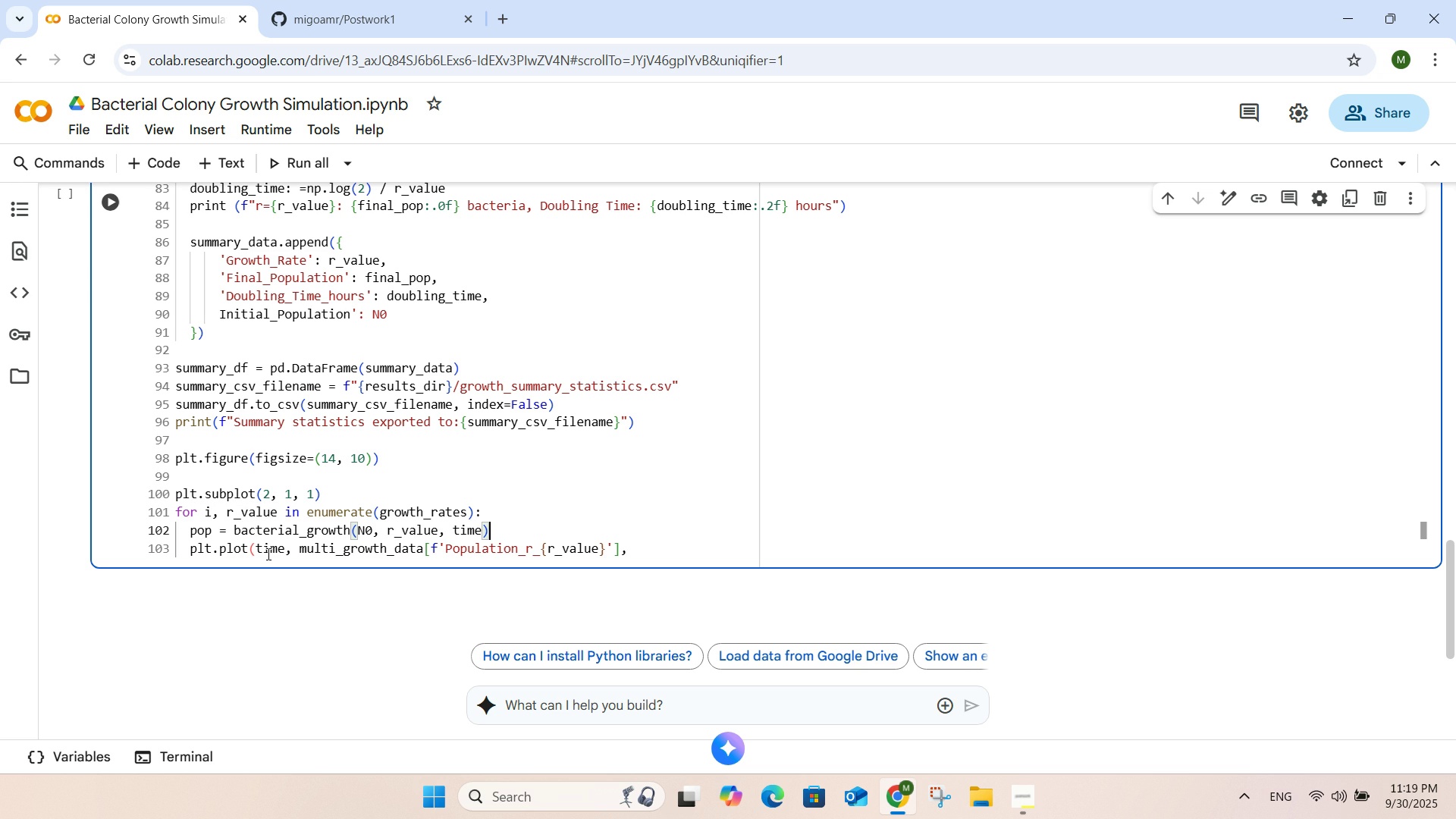 
double_click([315, 550])
 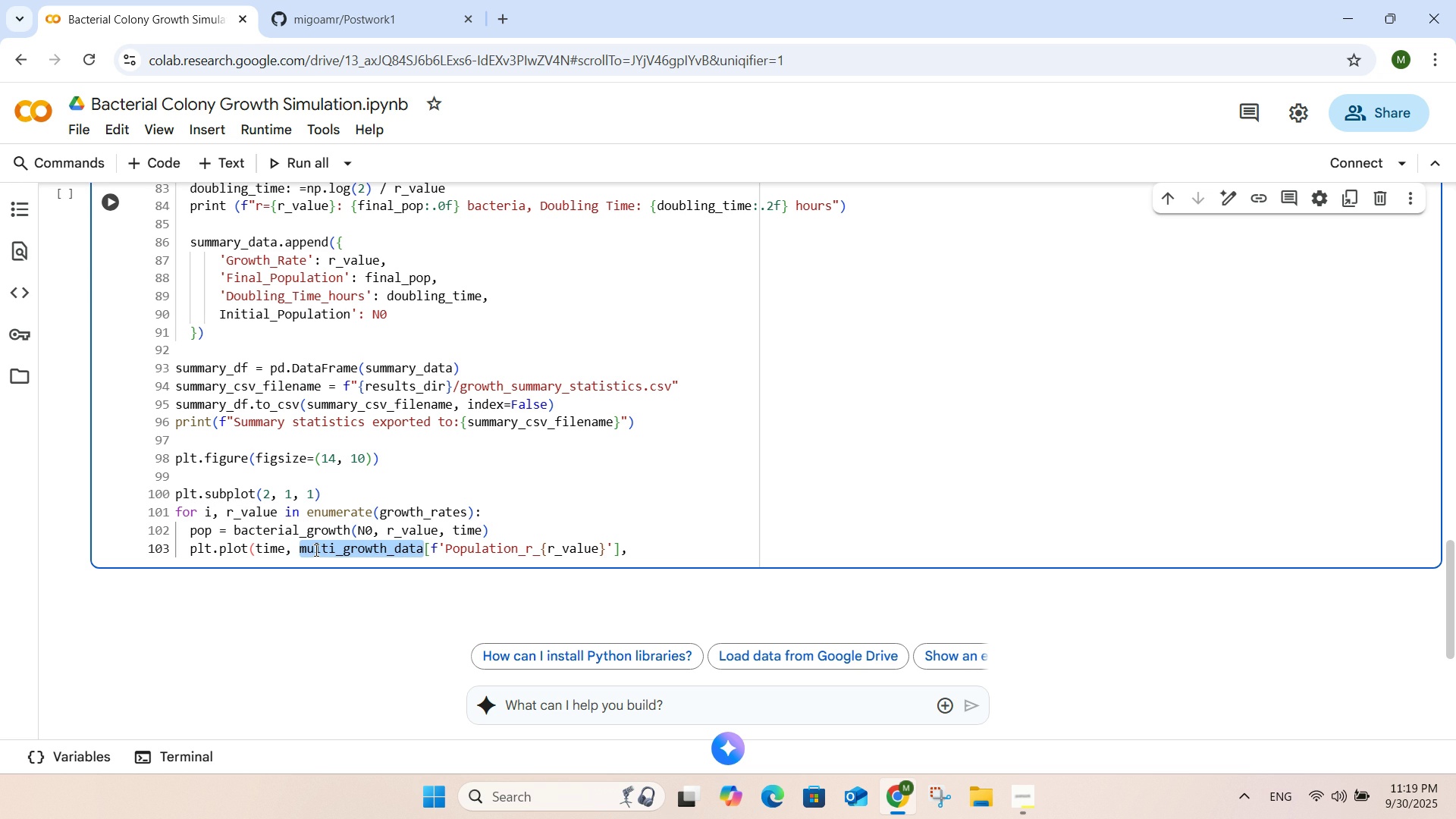 
type(pop)